 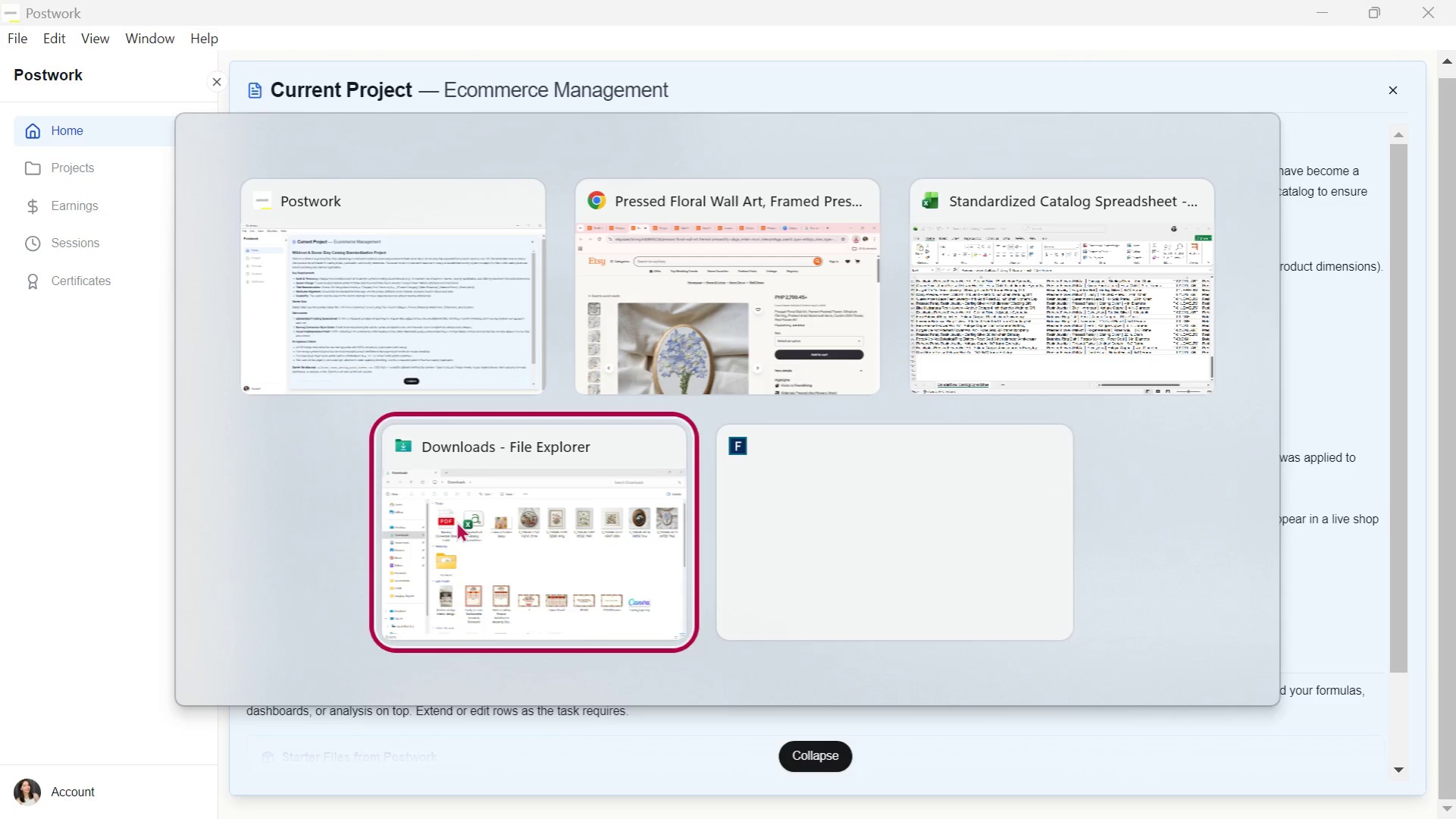 
key(Alt+Tab)
 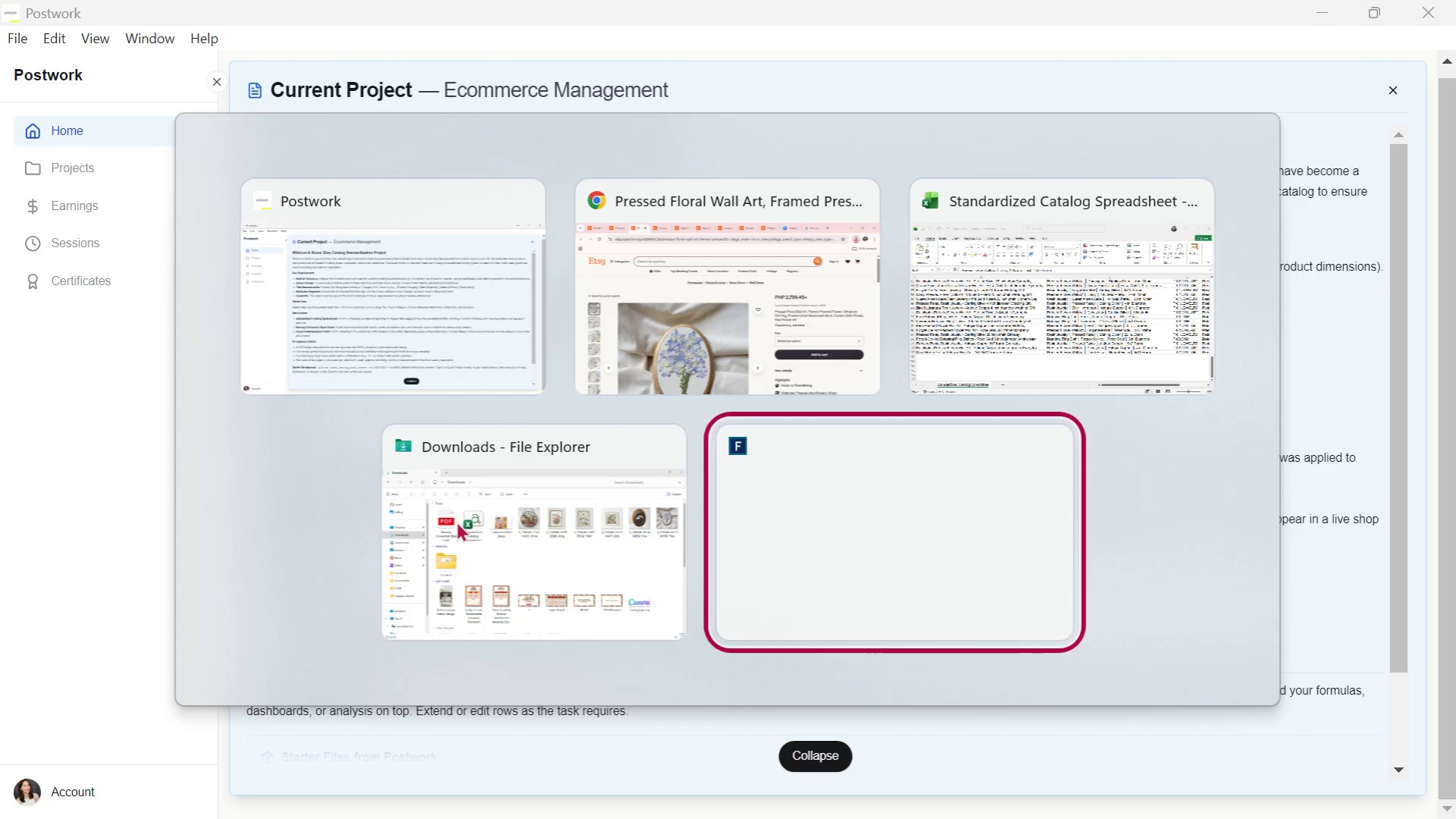 
key(Alt+Tab)
 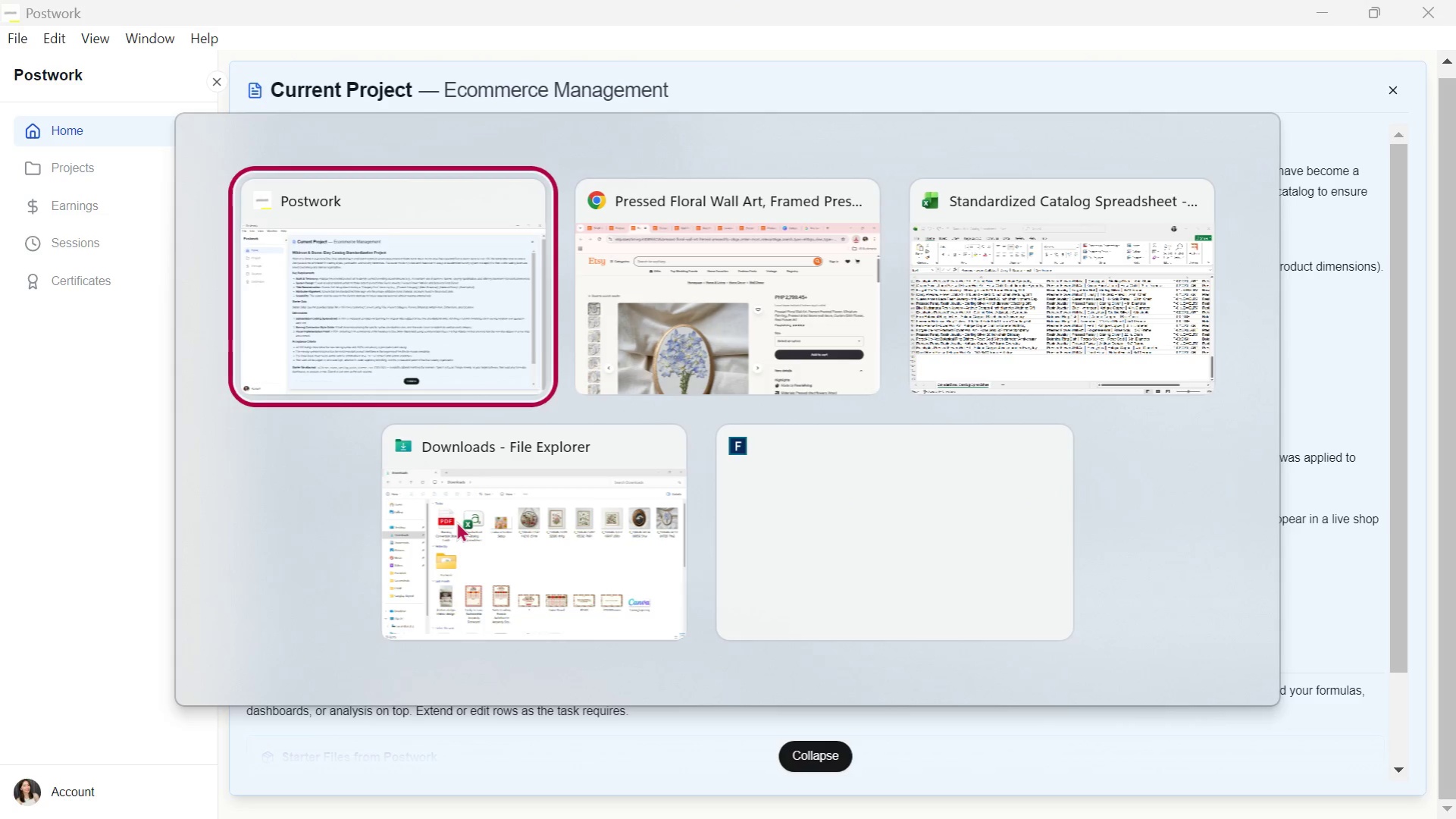 
key(Alt+Tab)
 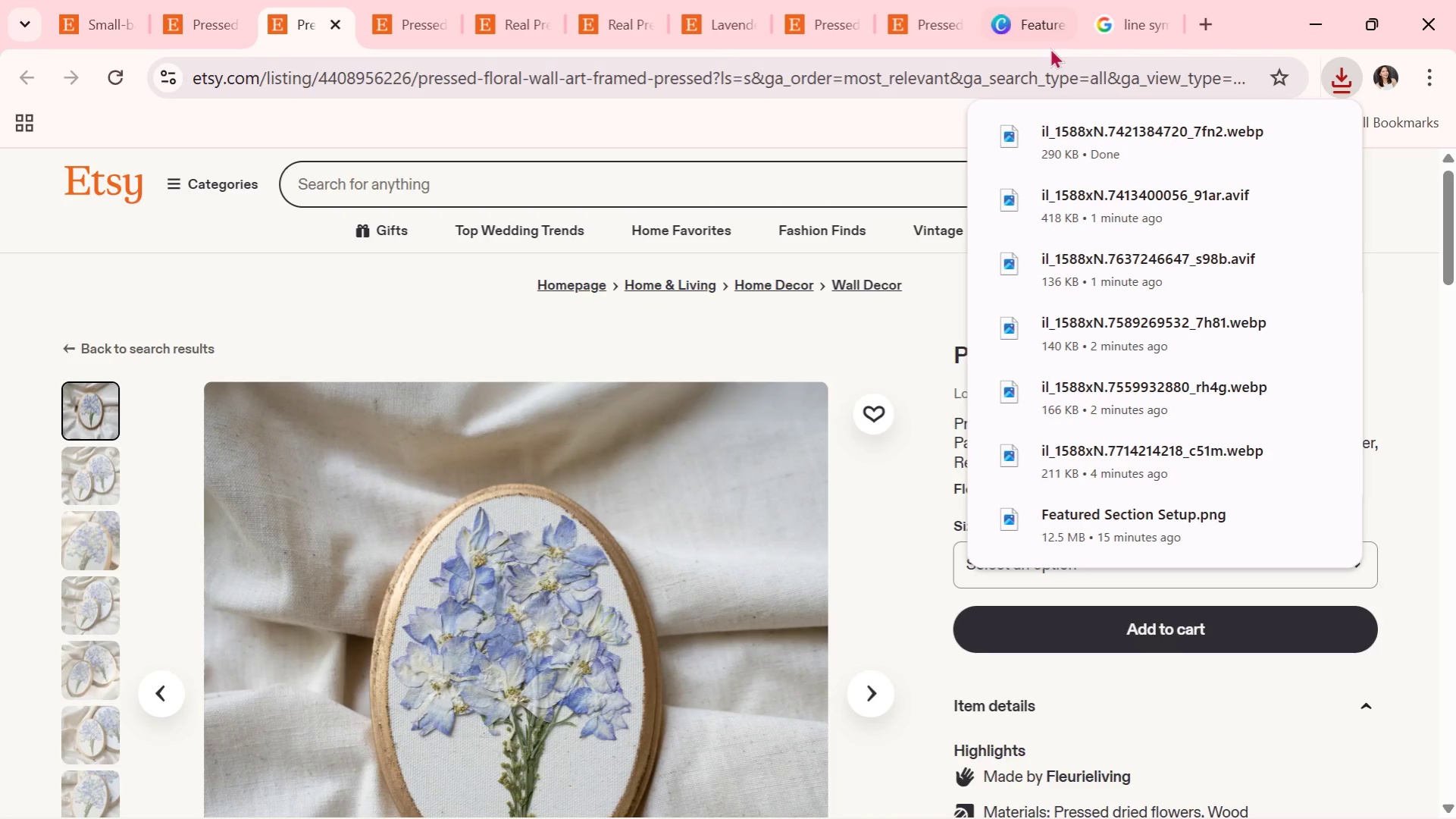 
left_click([1032, 33])
 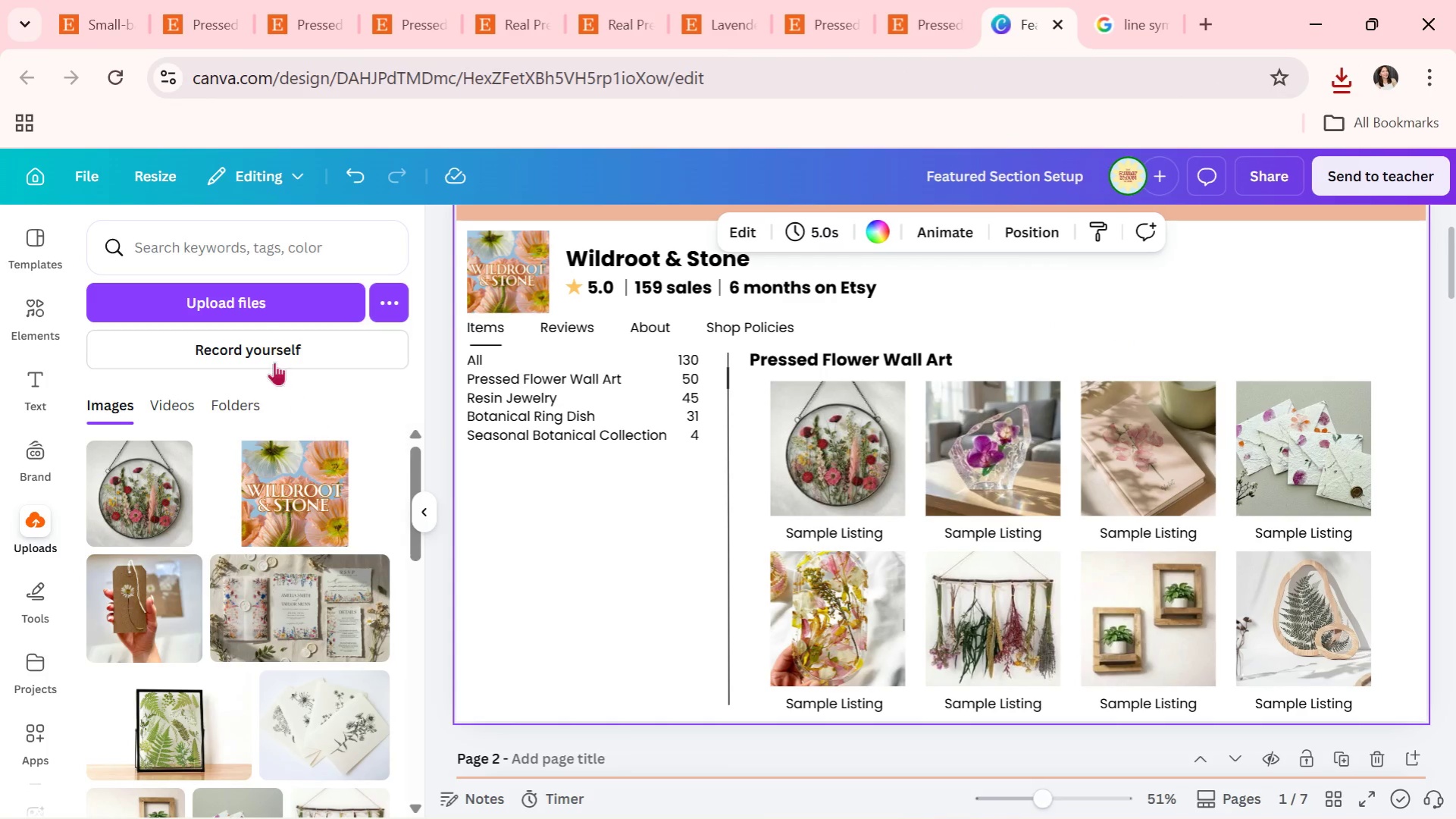 
left_click([264, 296])
 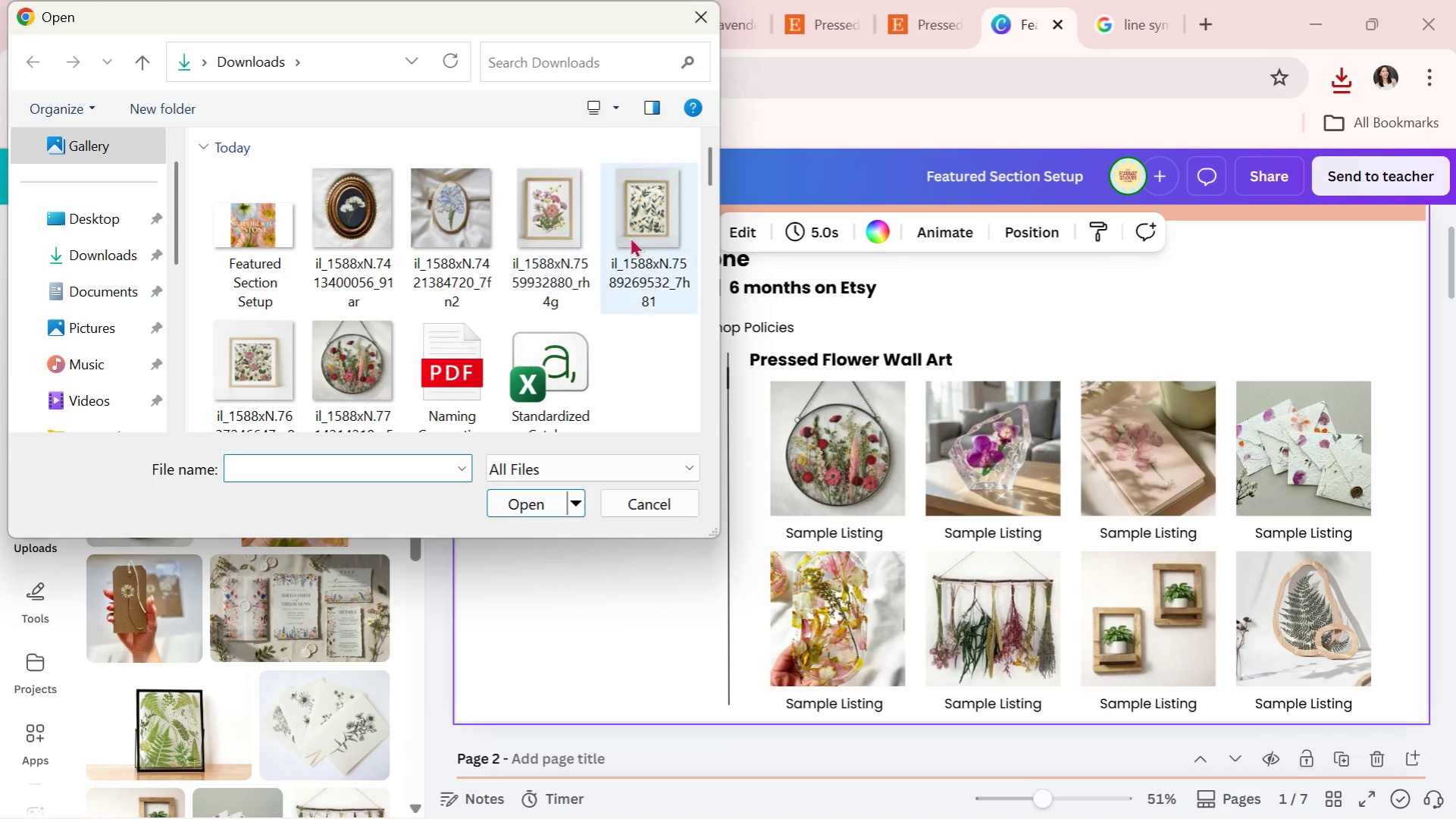 
wait(6.23)
 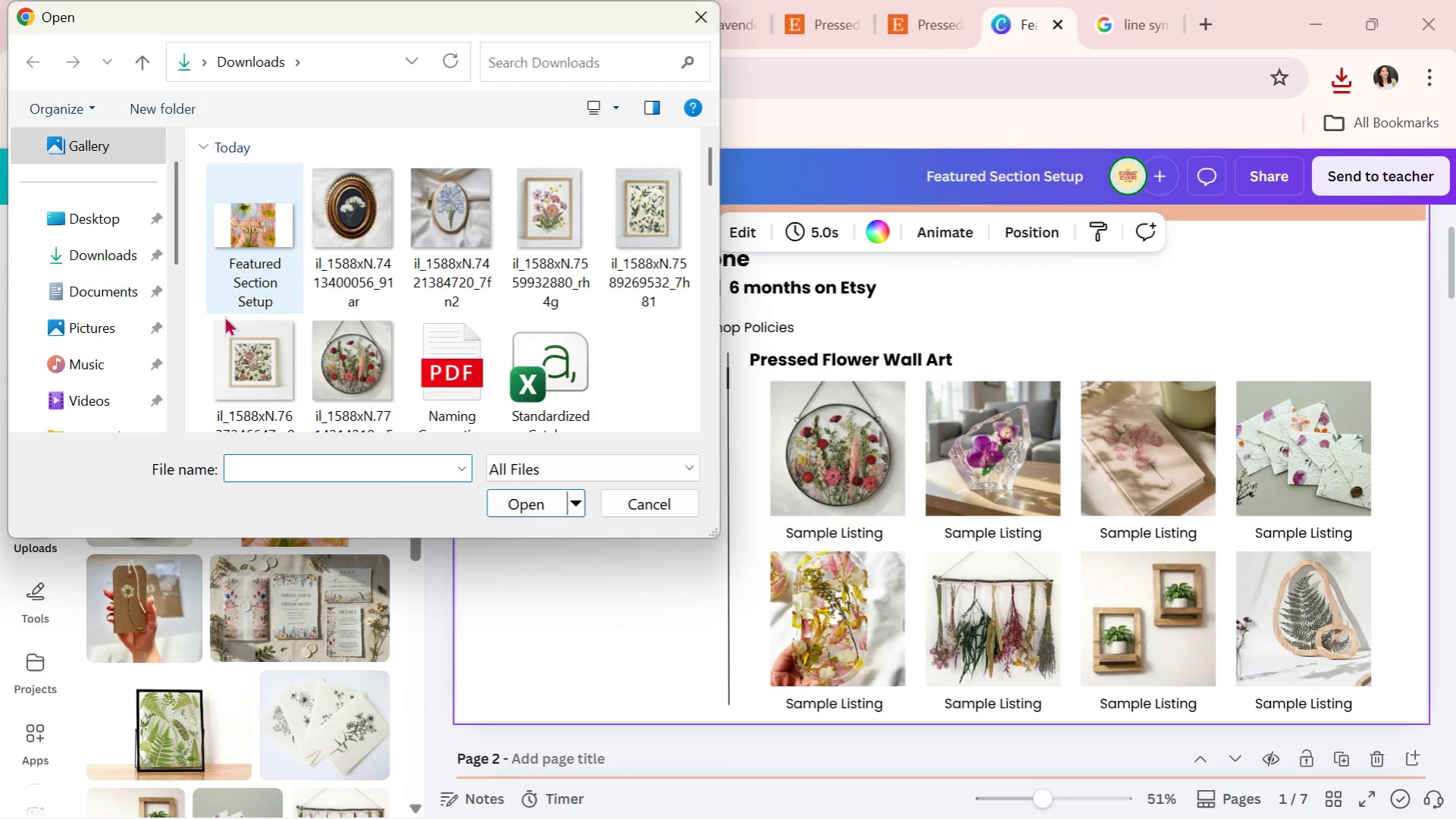 
left_click([697, 27])
 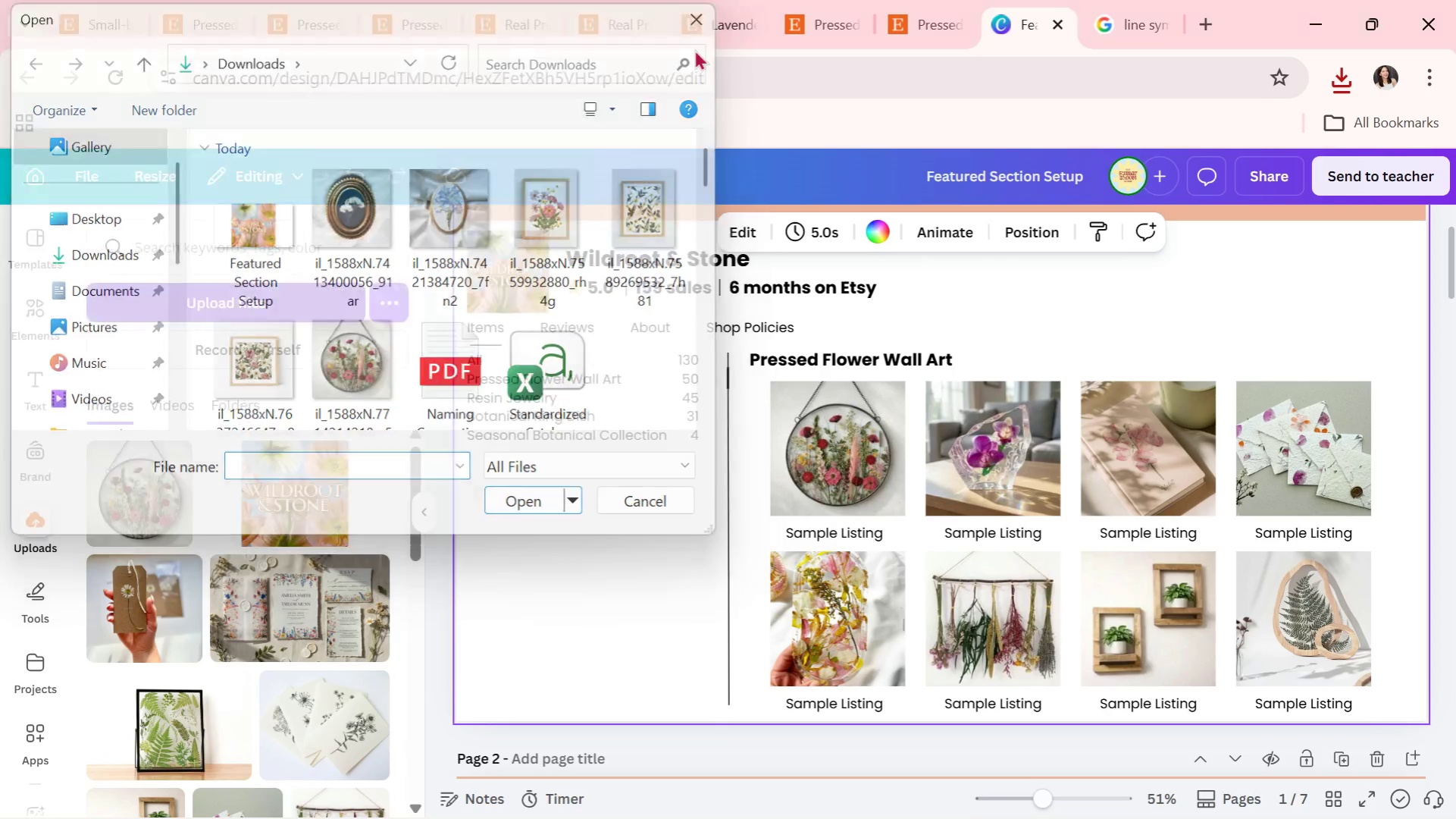 
key(Alt+Tab)
 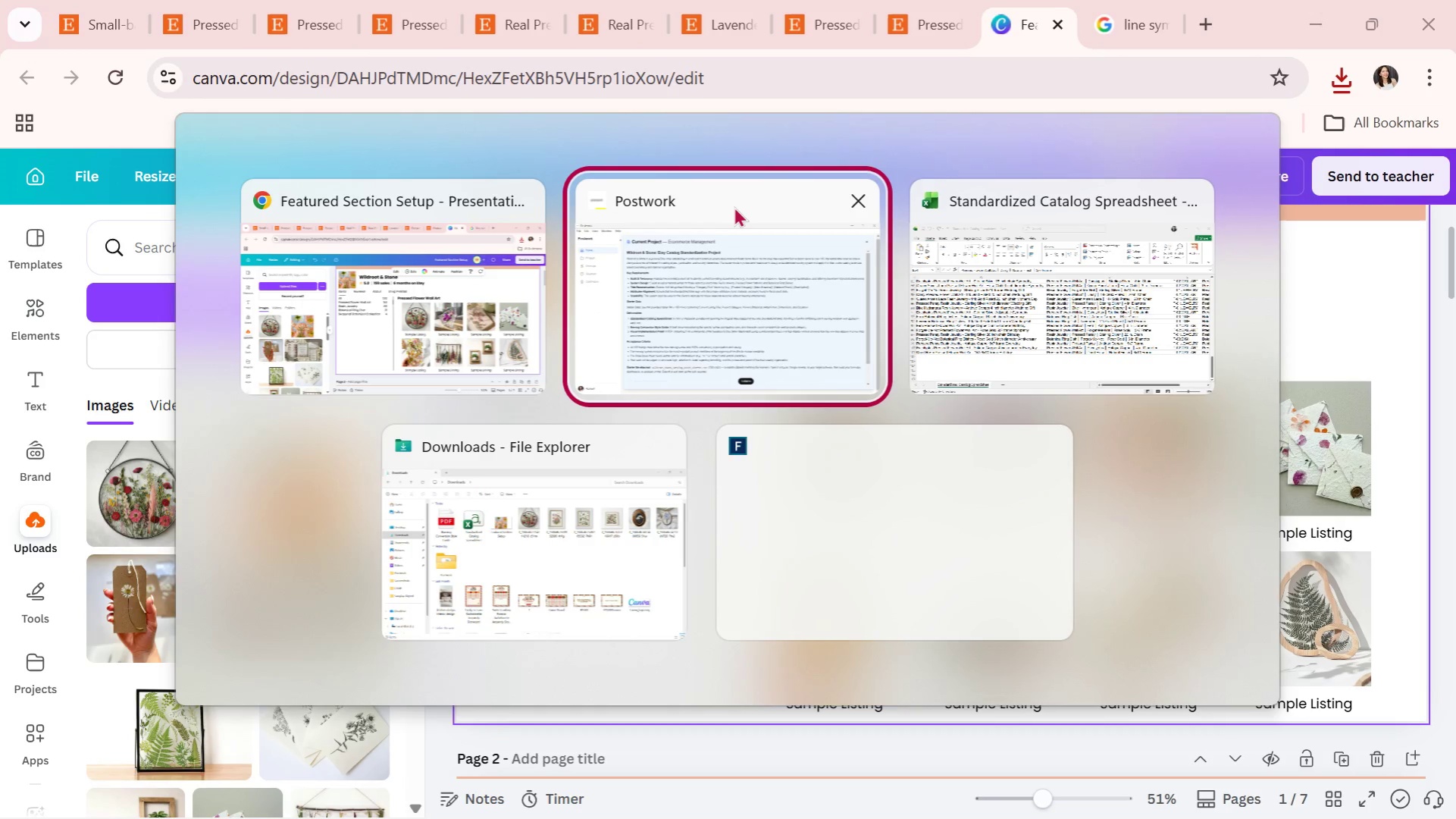 
key(Alt+Tab)
 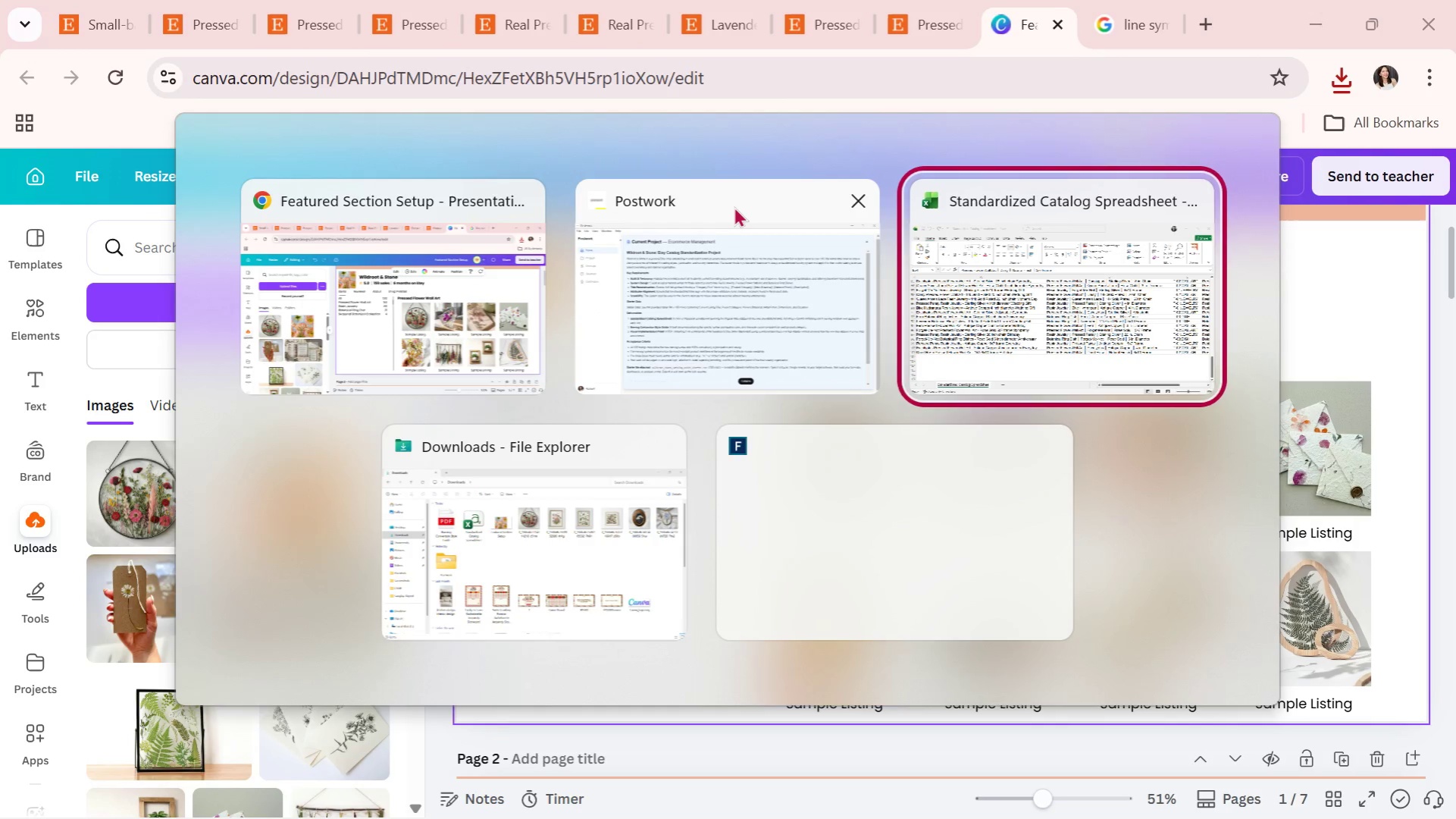 
key(Alt+Tab)
 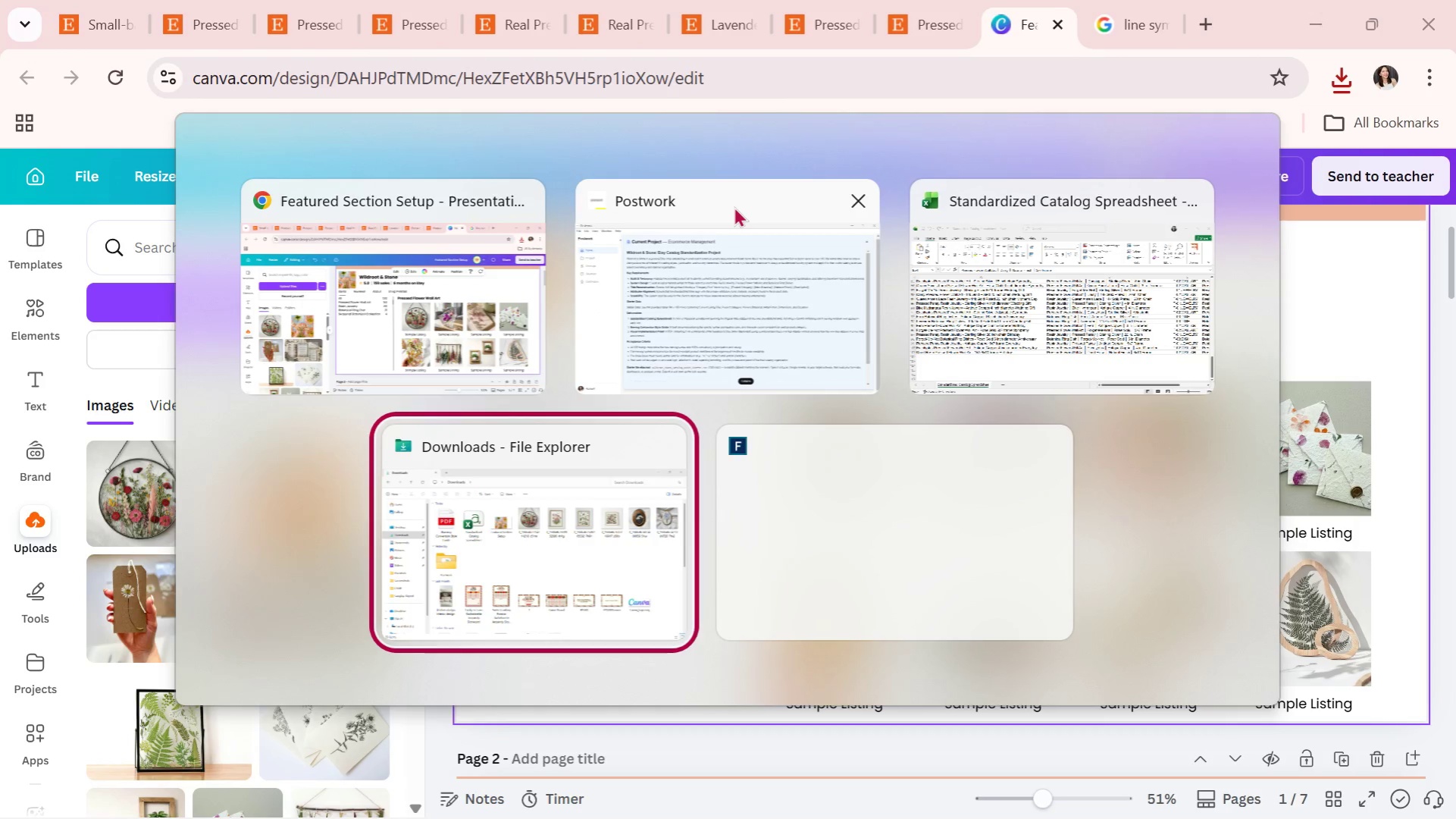 
key(Alt+Tab)
 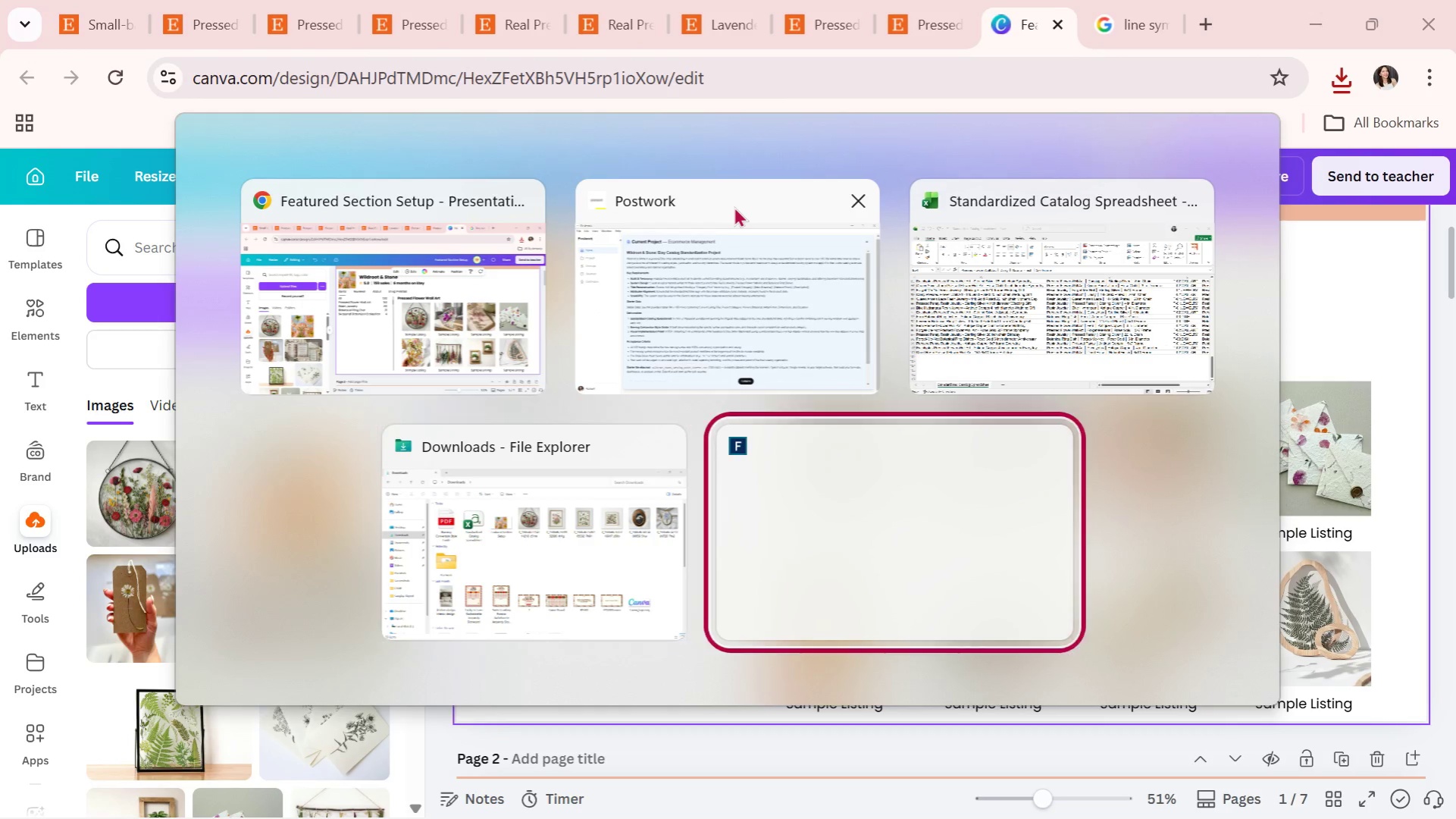 
key(Alt+Tab)
 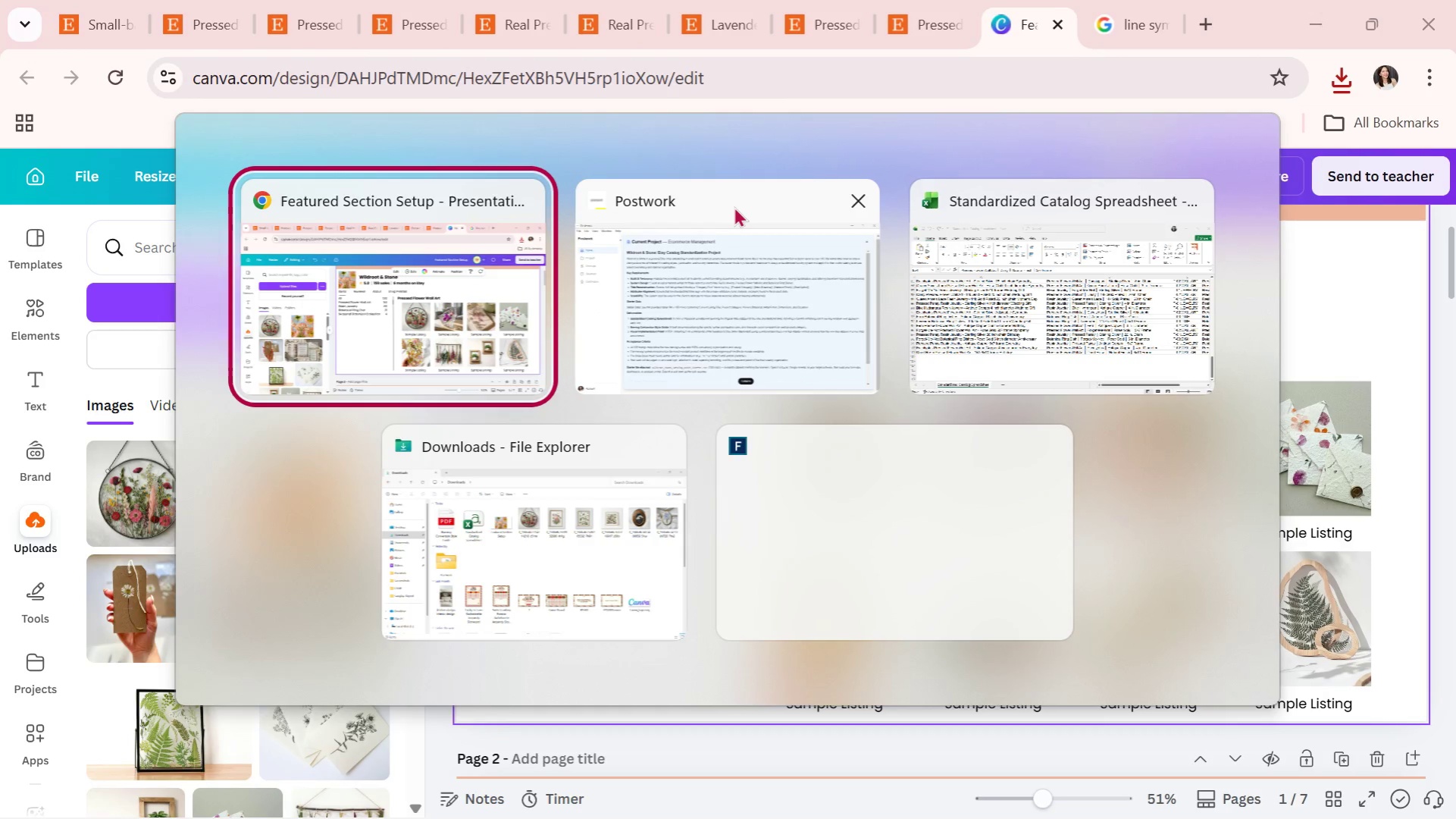 
key(Alt+Tab)